 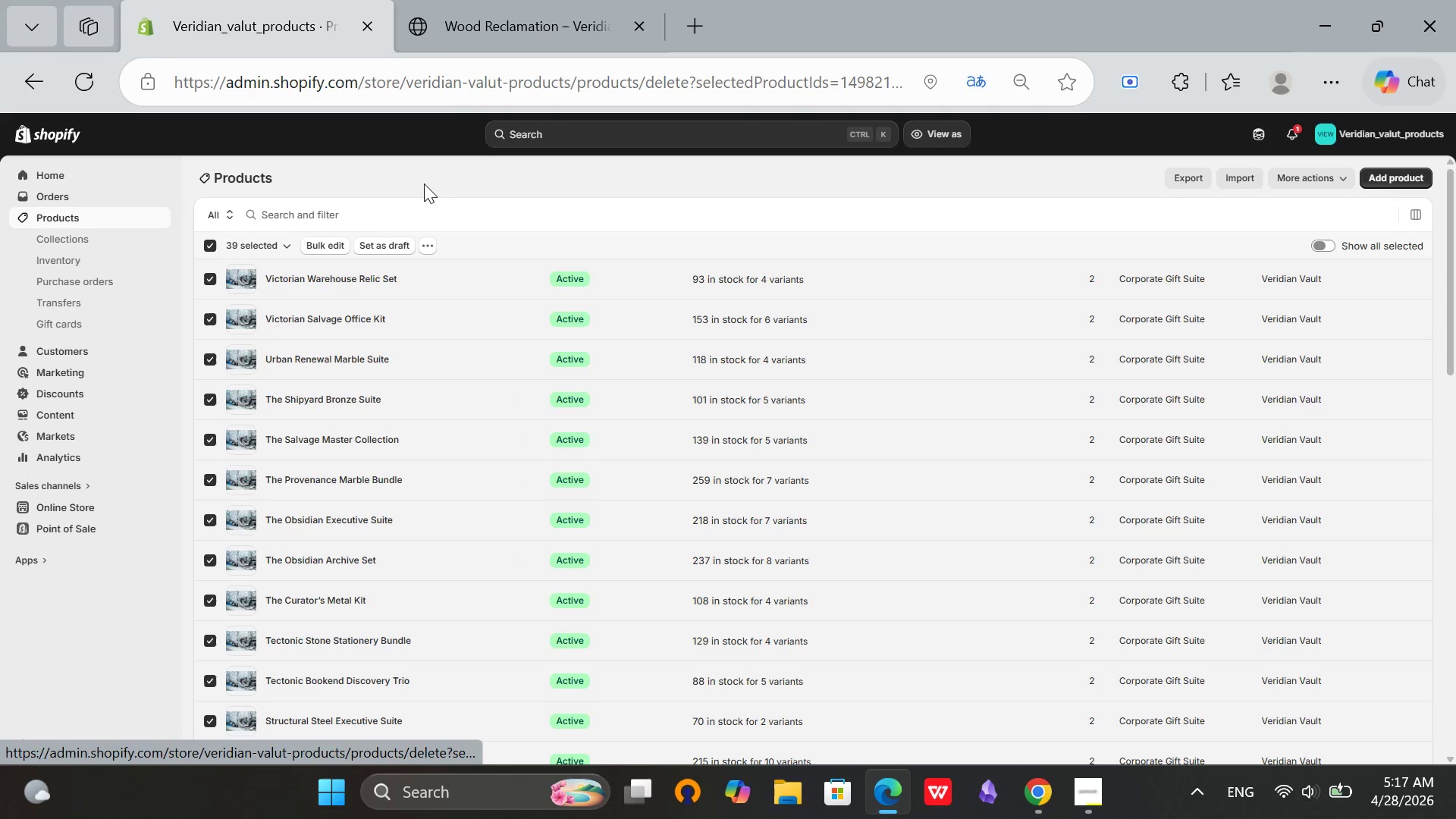 
left_click([928, 475])
 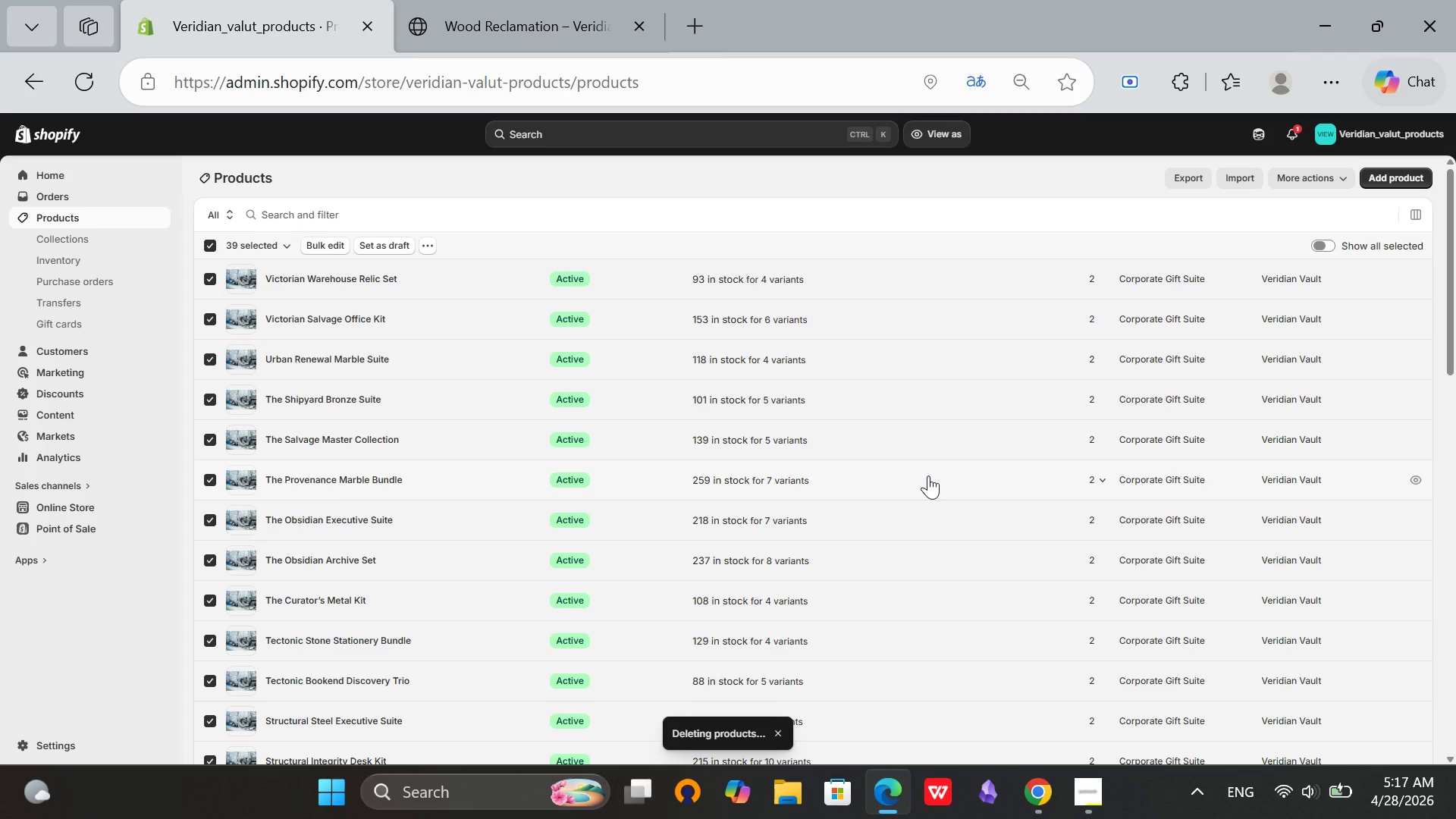 
scroll: coordinate [928, 475], scroll_direction: none, amount: 0.0
 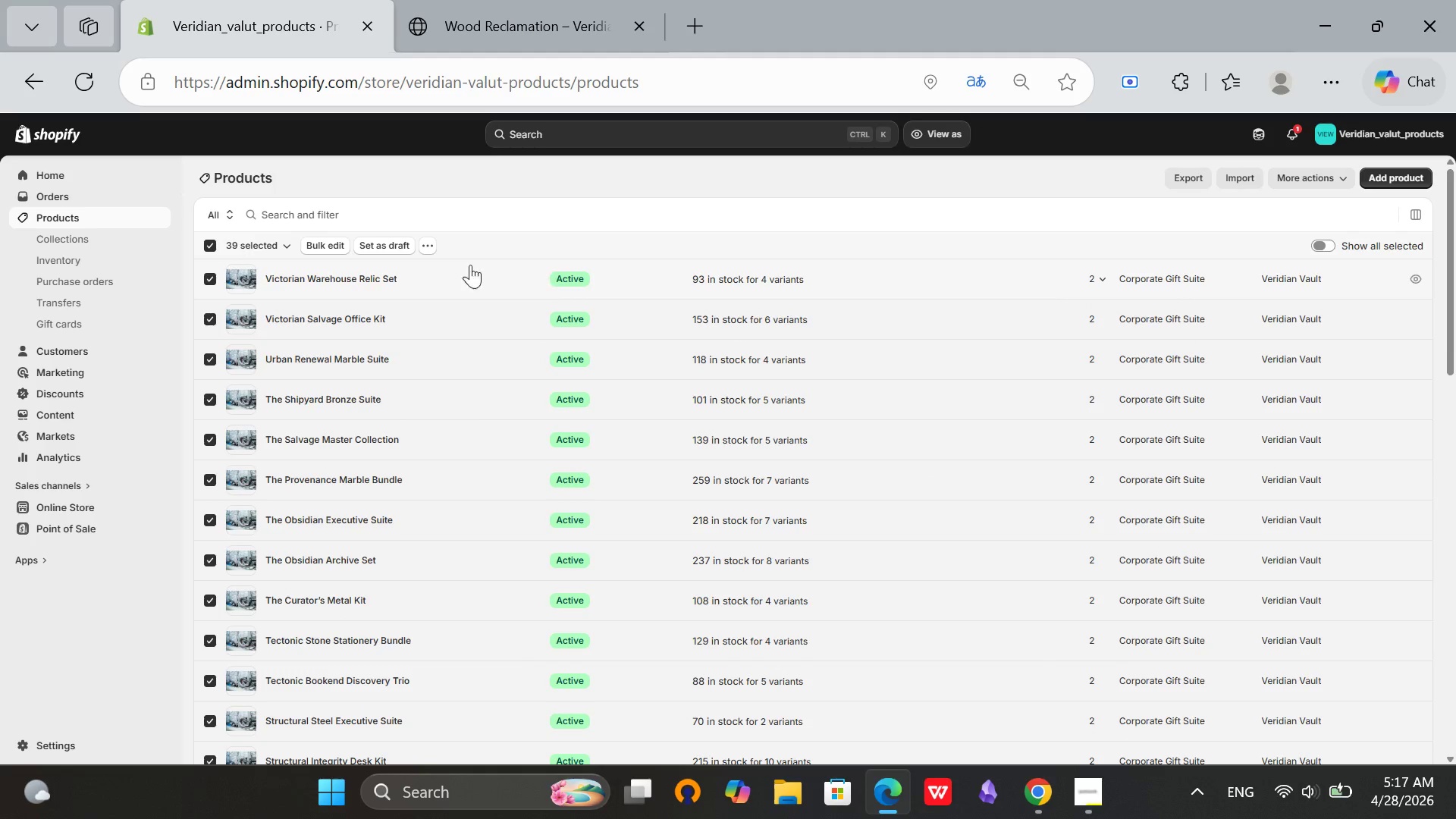 
left_click([428, 249])
 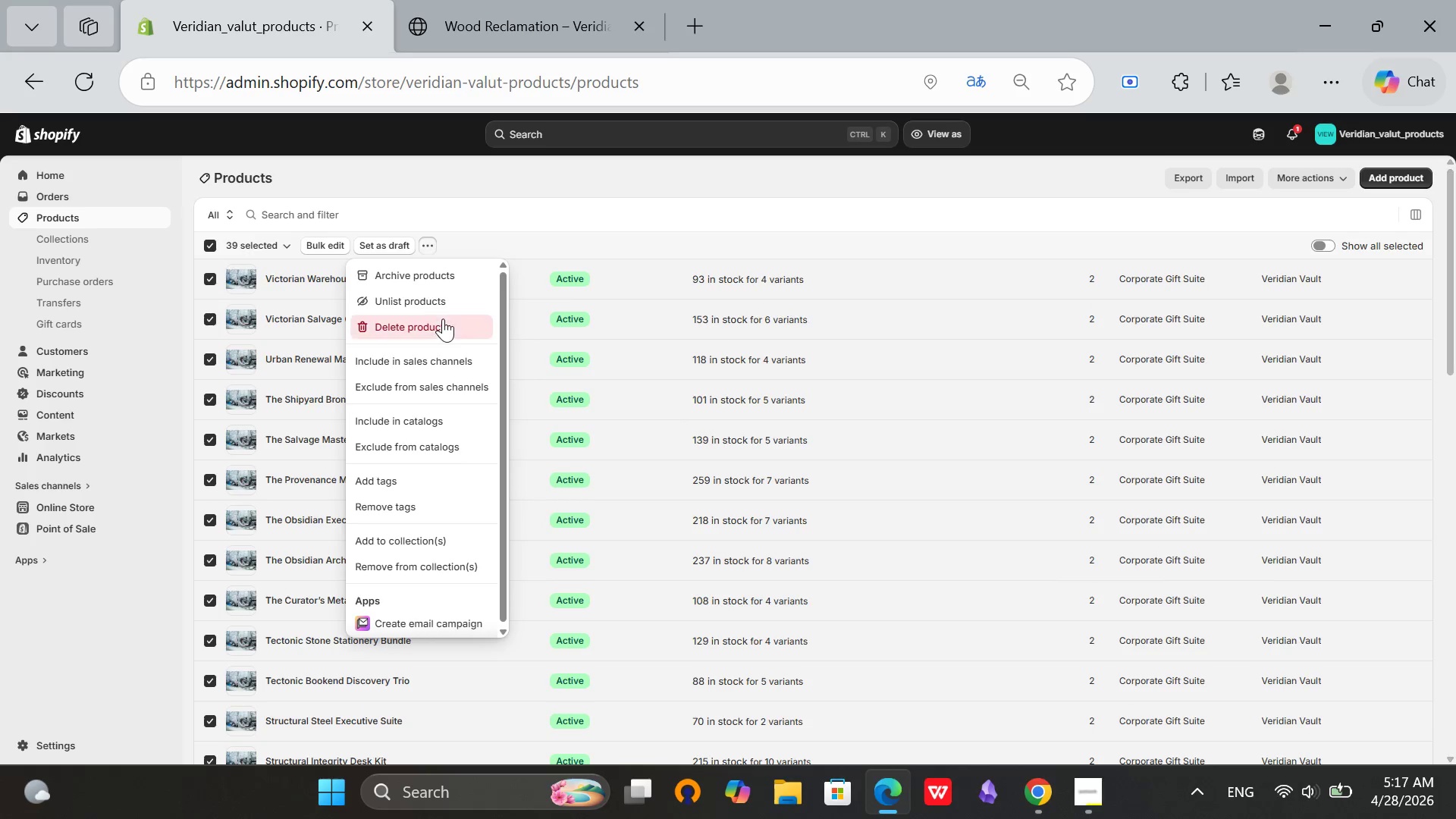 
left_click([442, 321])
 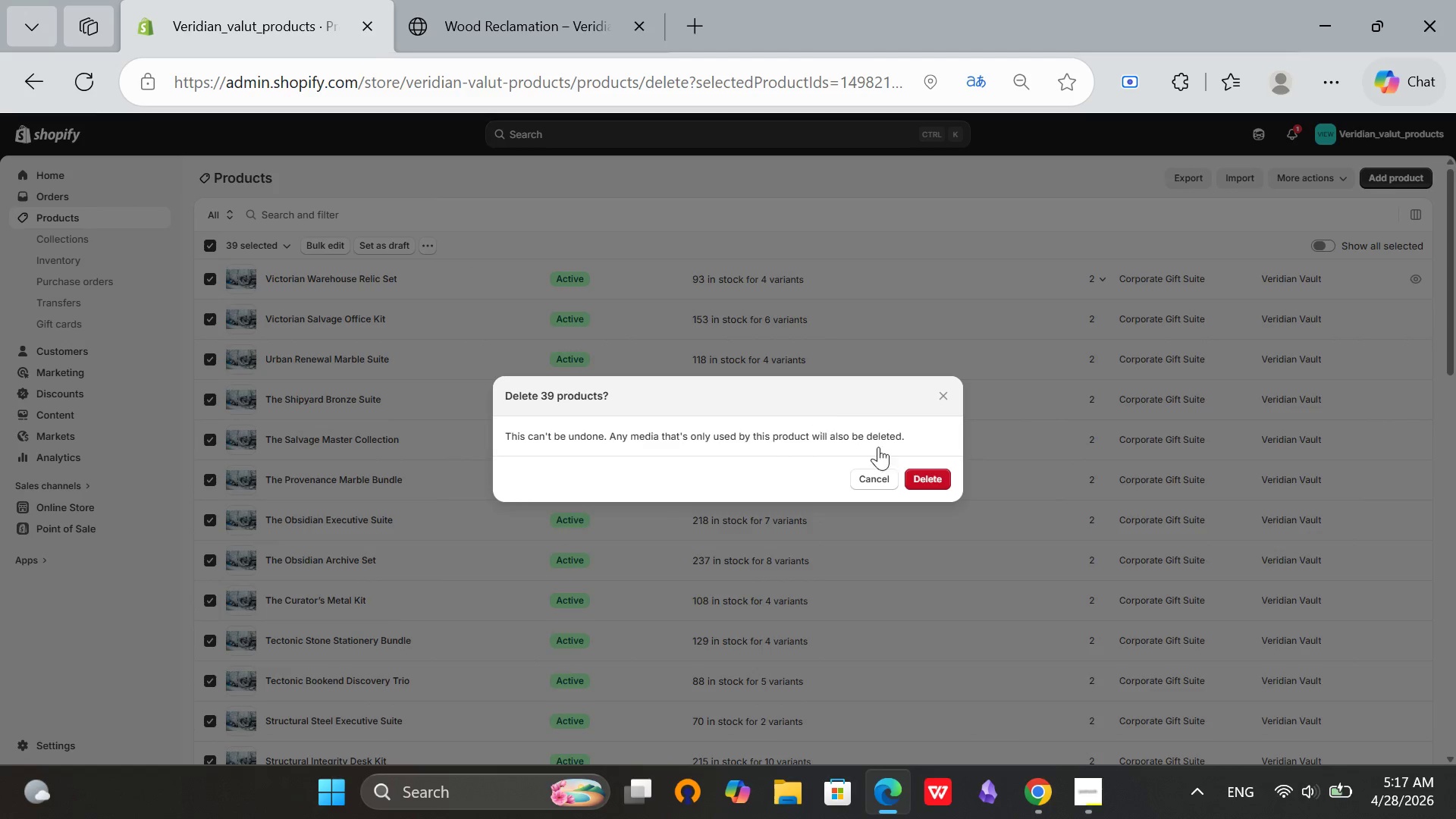 
left_click([933, 479])
 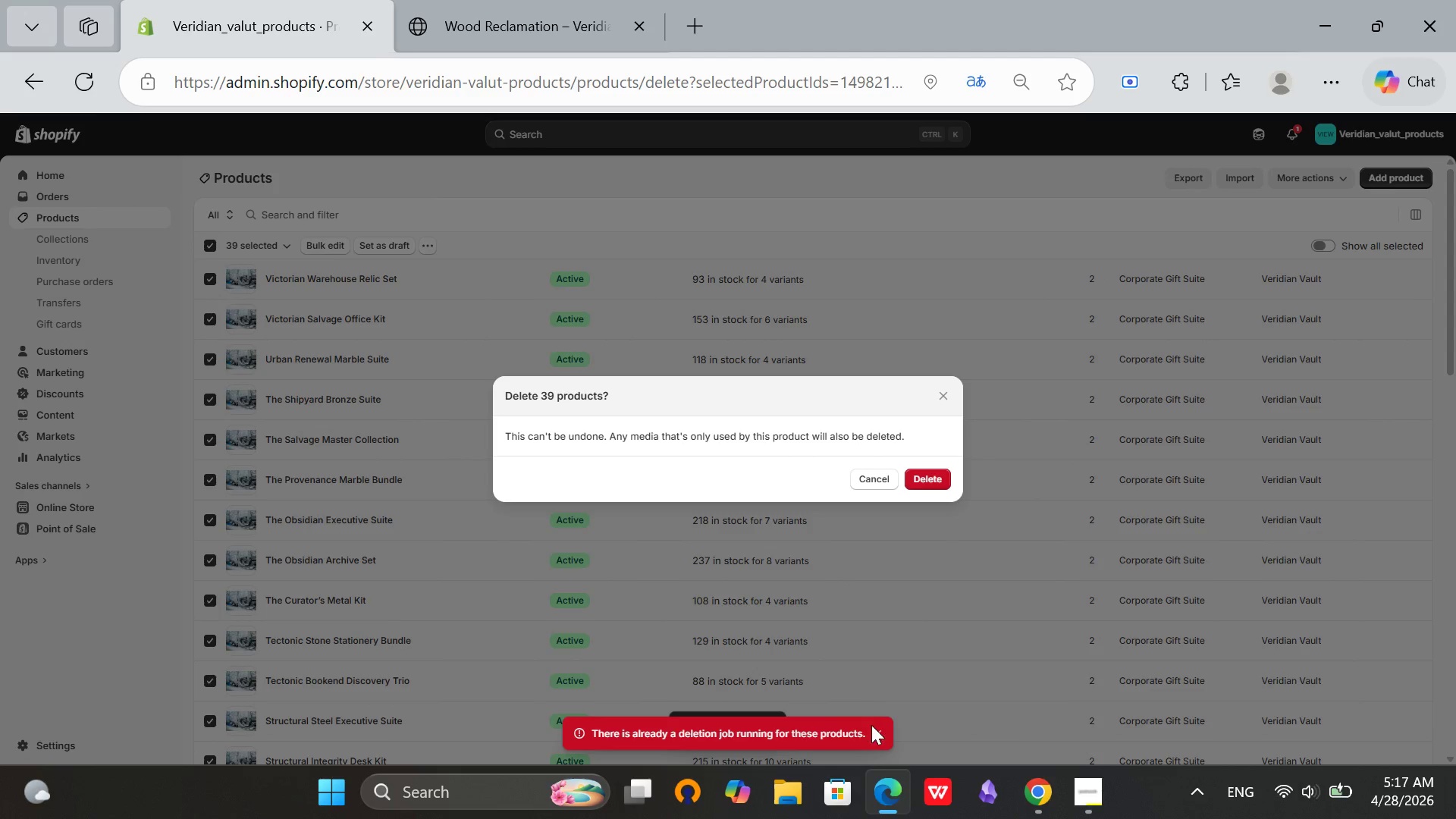 
wait(5.01)
 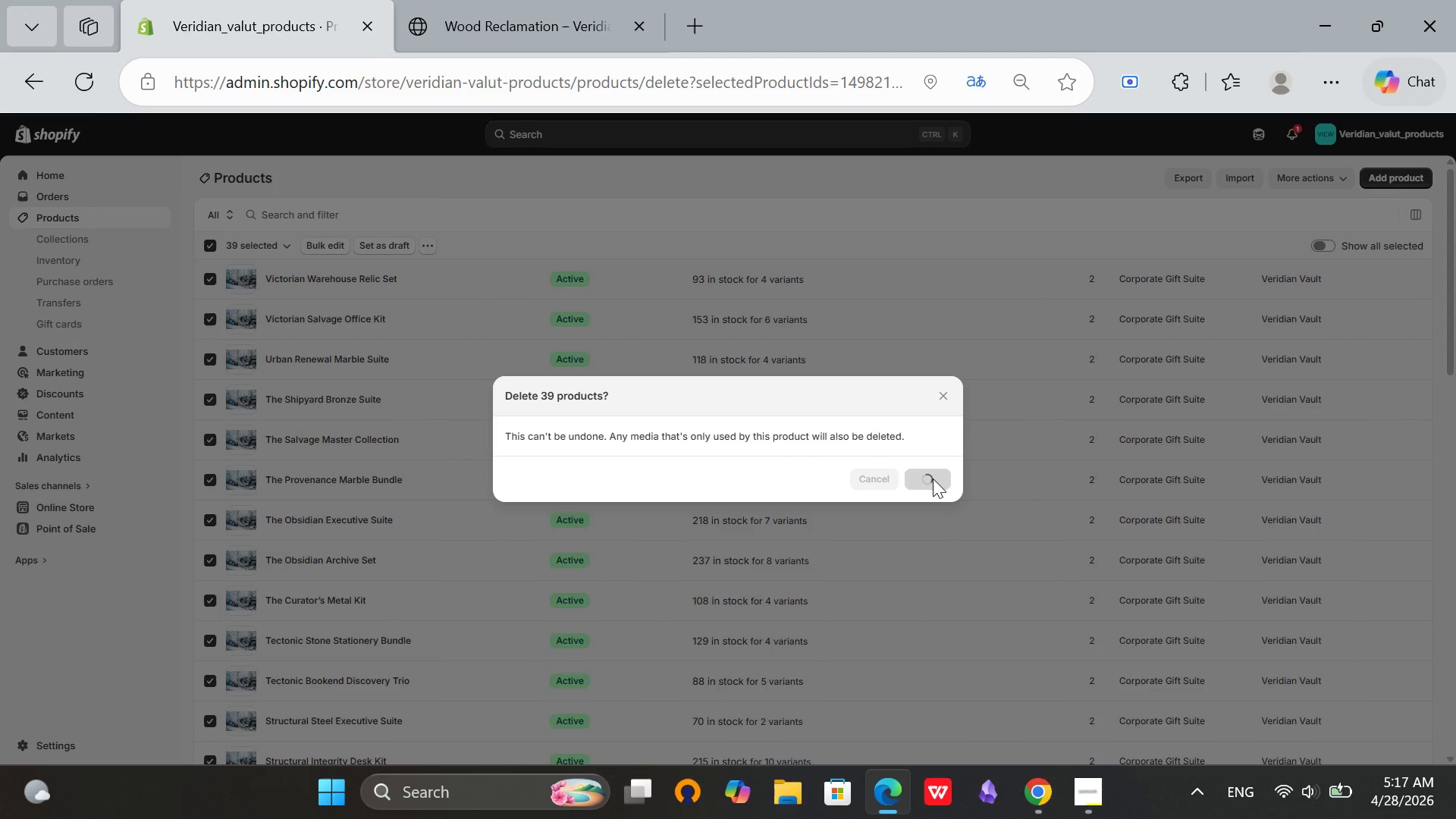 
left_click([943, 387])
 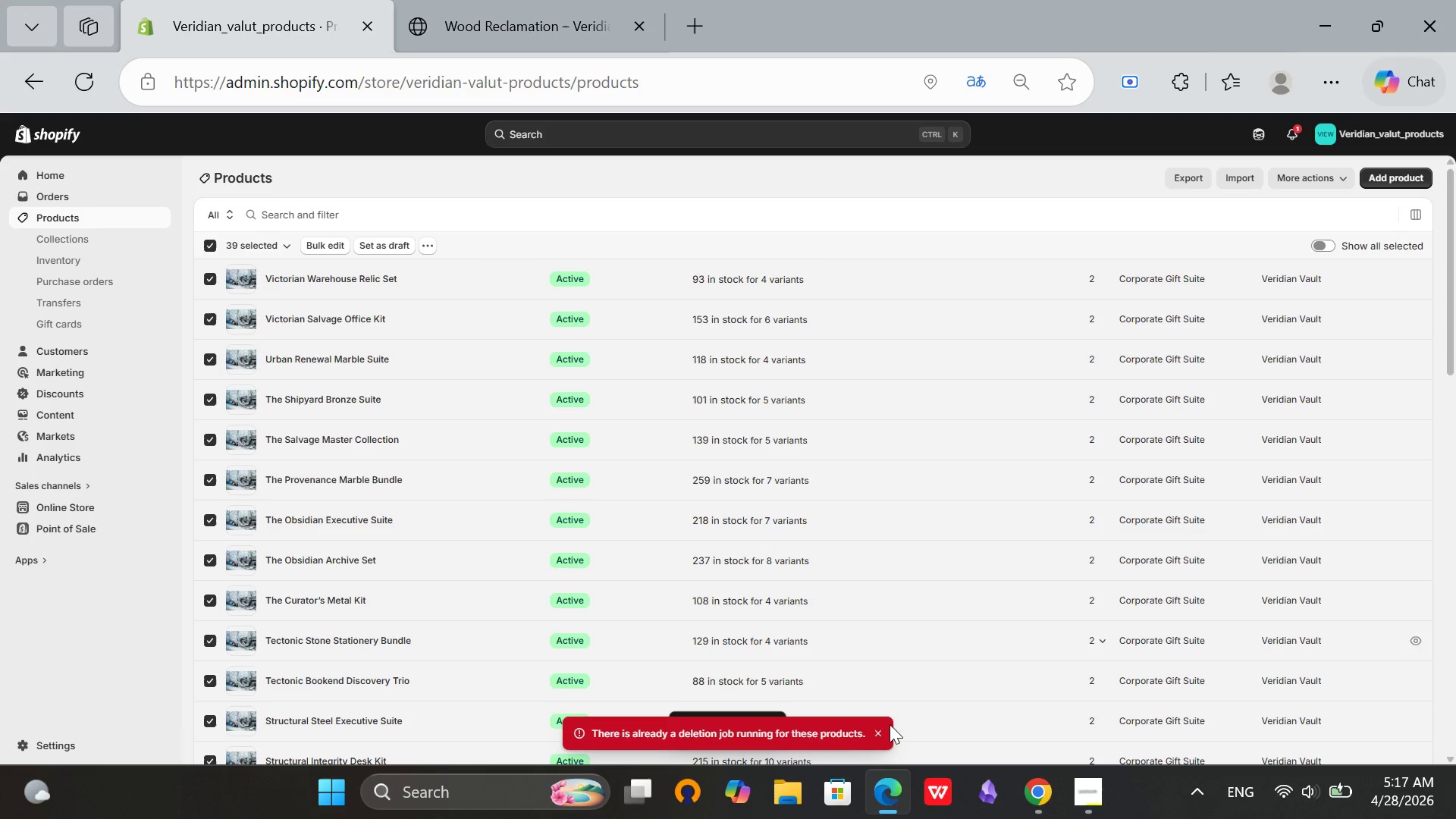 
left_click([881, 731])
 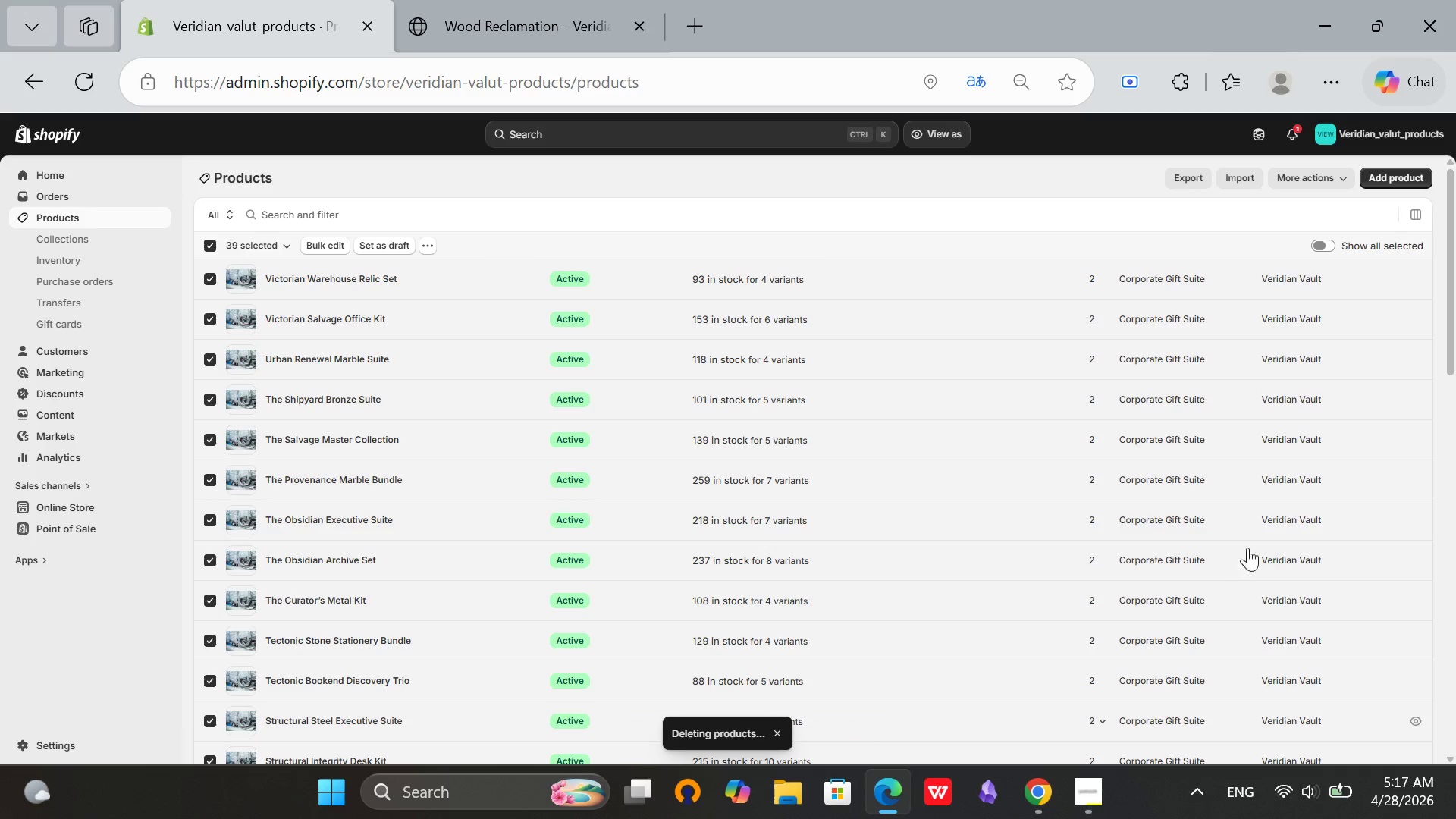 
mouse_move([1213, 548])
 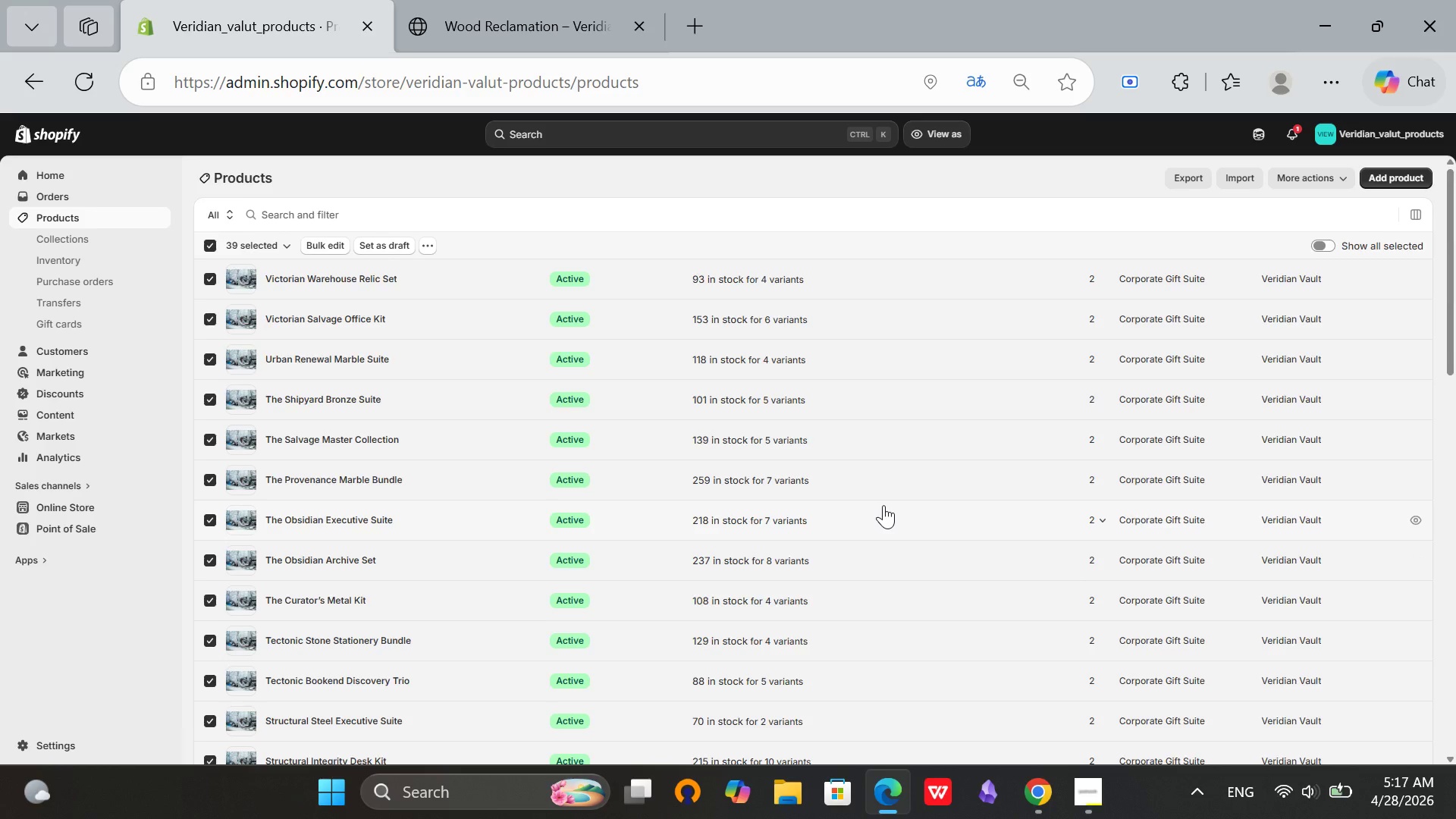 
scroll: coordinate [952, 497], scroll_direction: down, amount: 16.0
 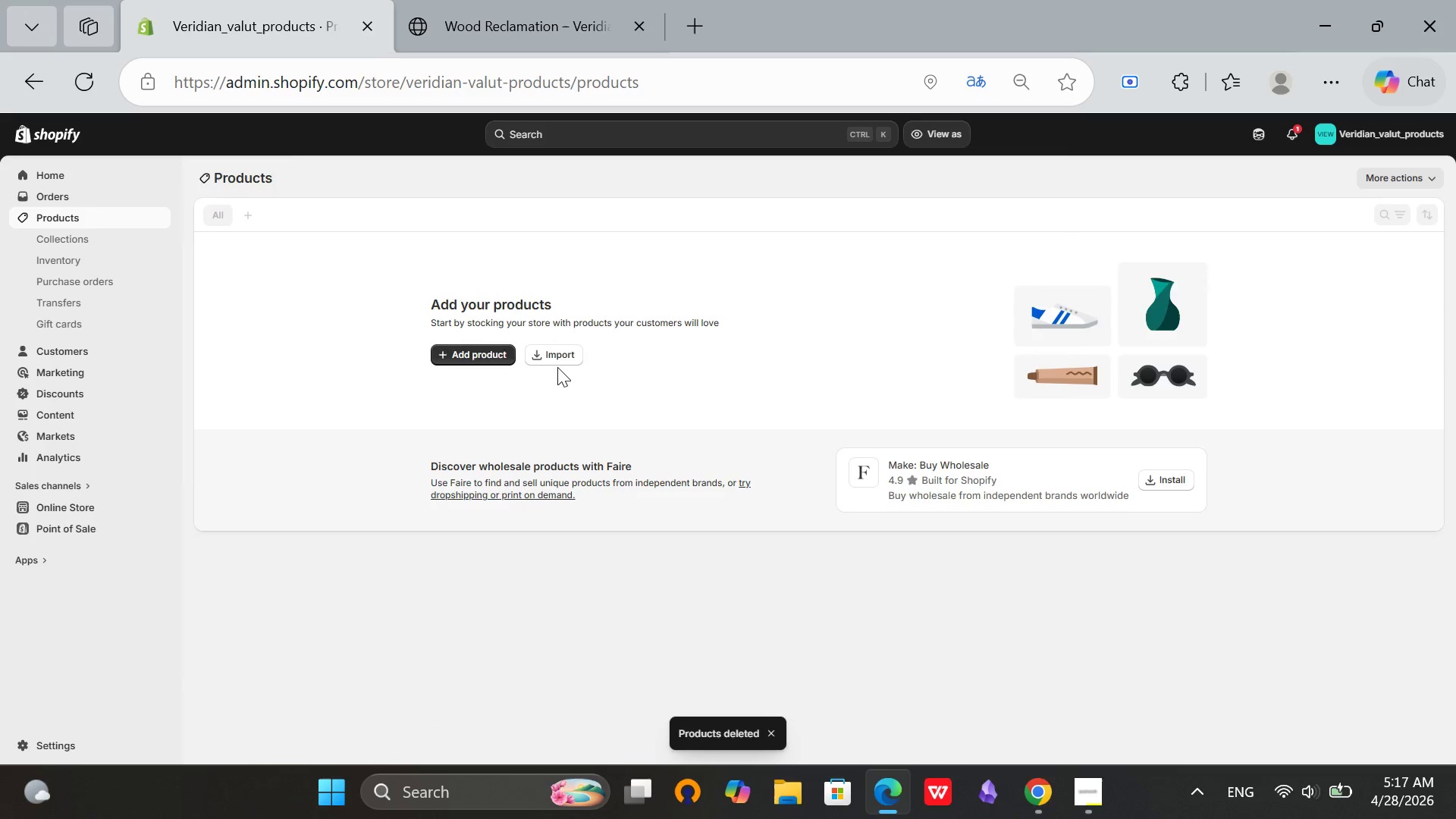 
left_click([554, 359])
 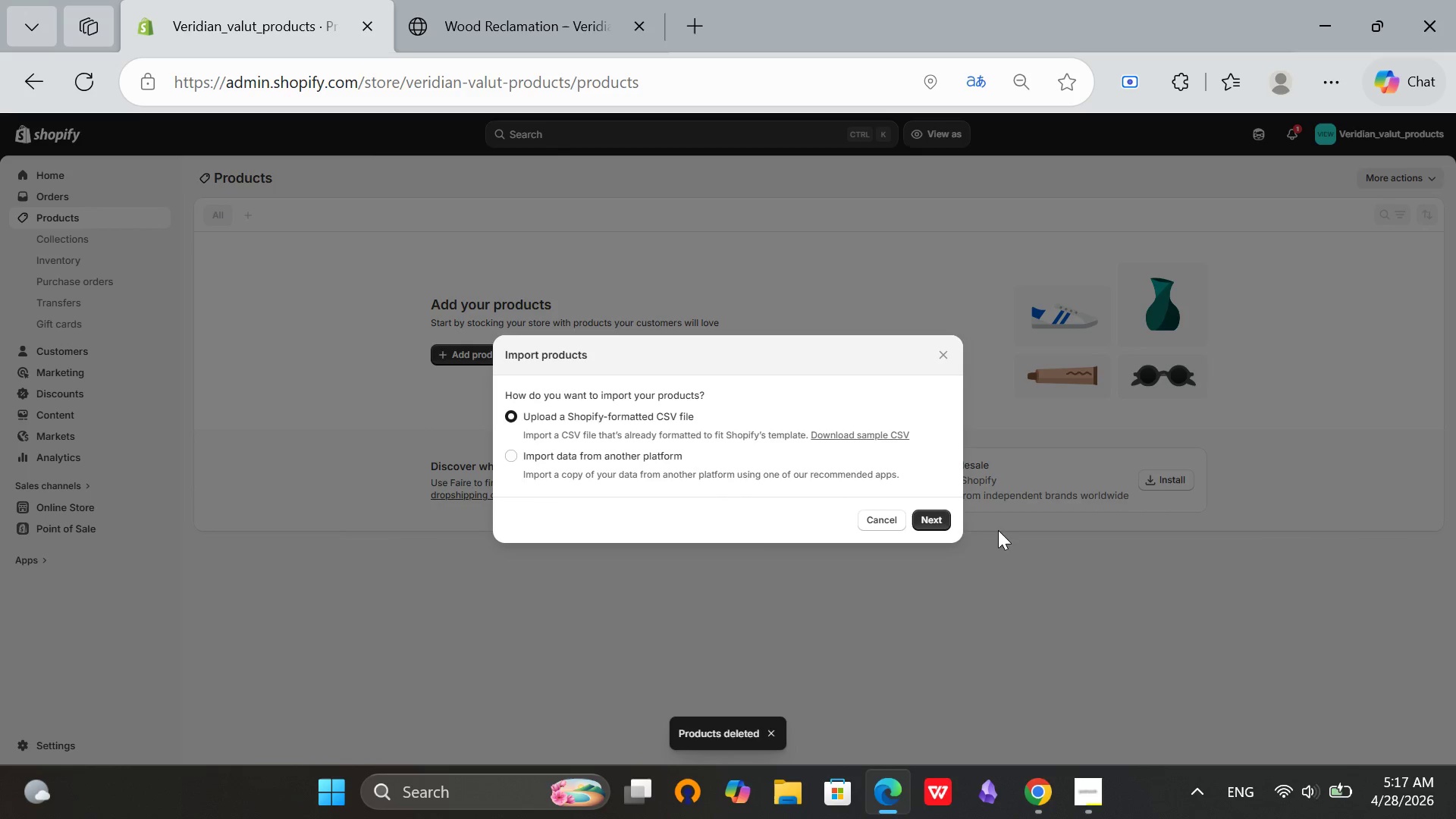 
left_click([939, 518])
 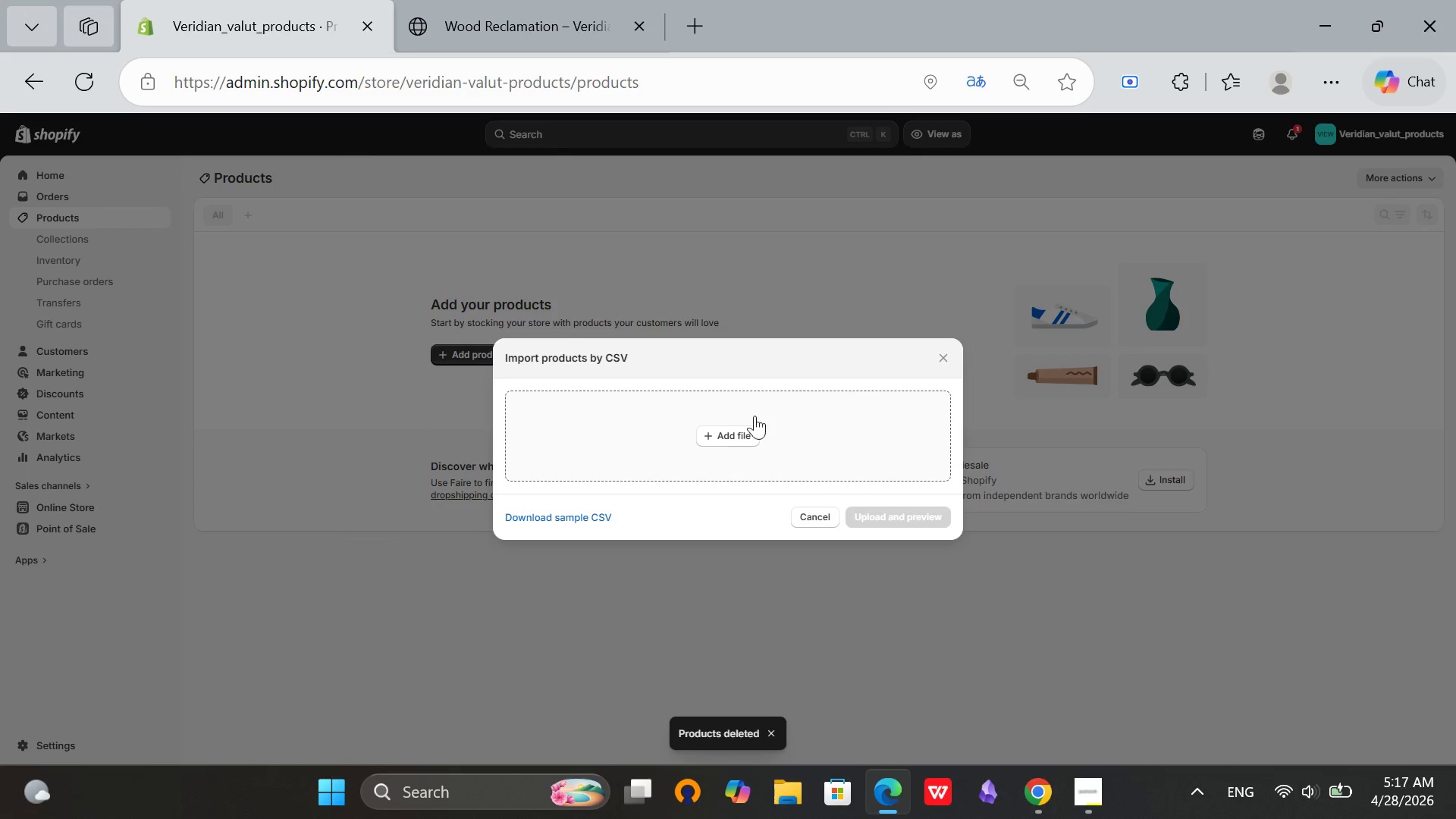 
left_click([730, 426])
 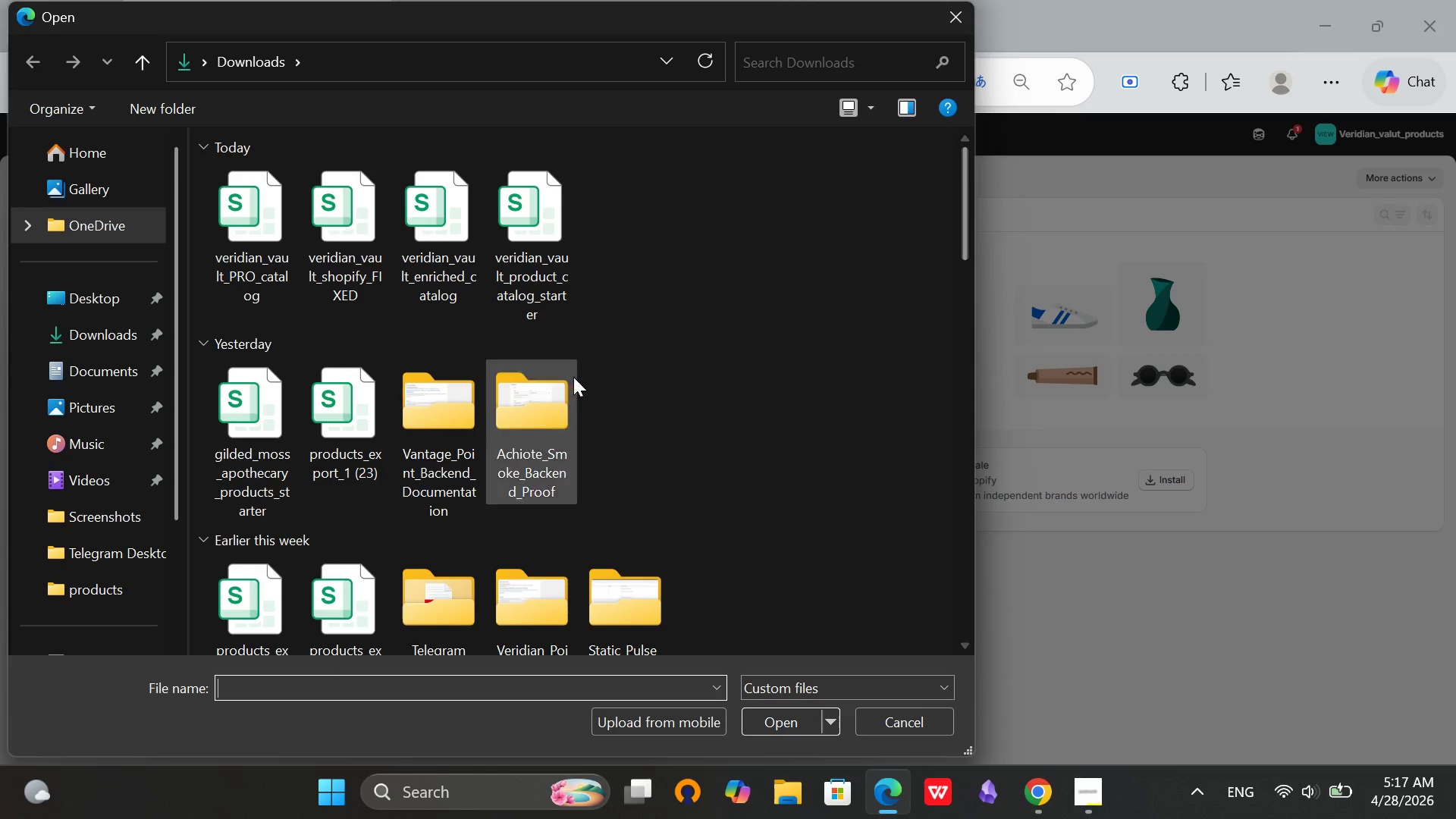 
left_click([258, 236])
 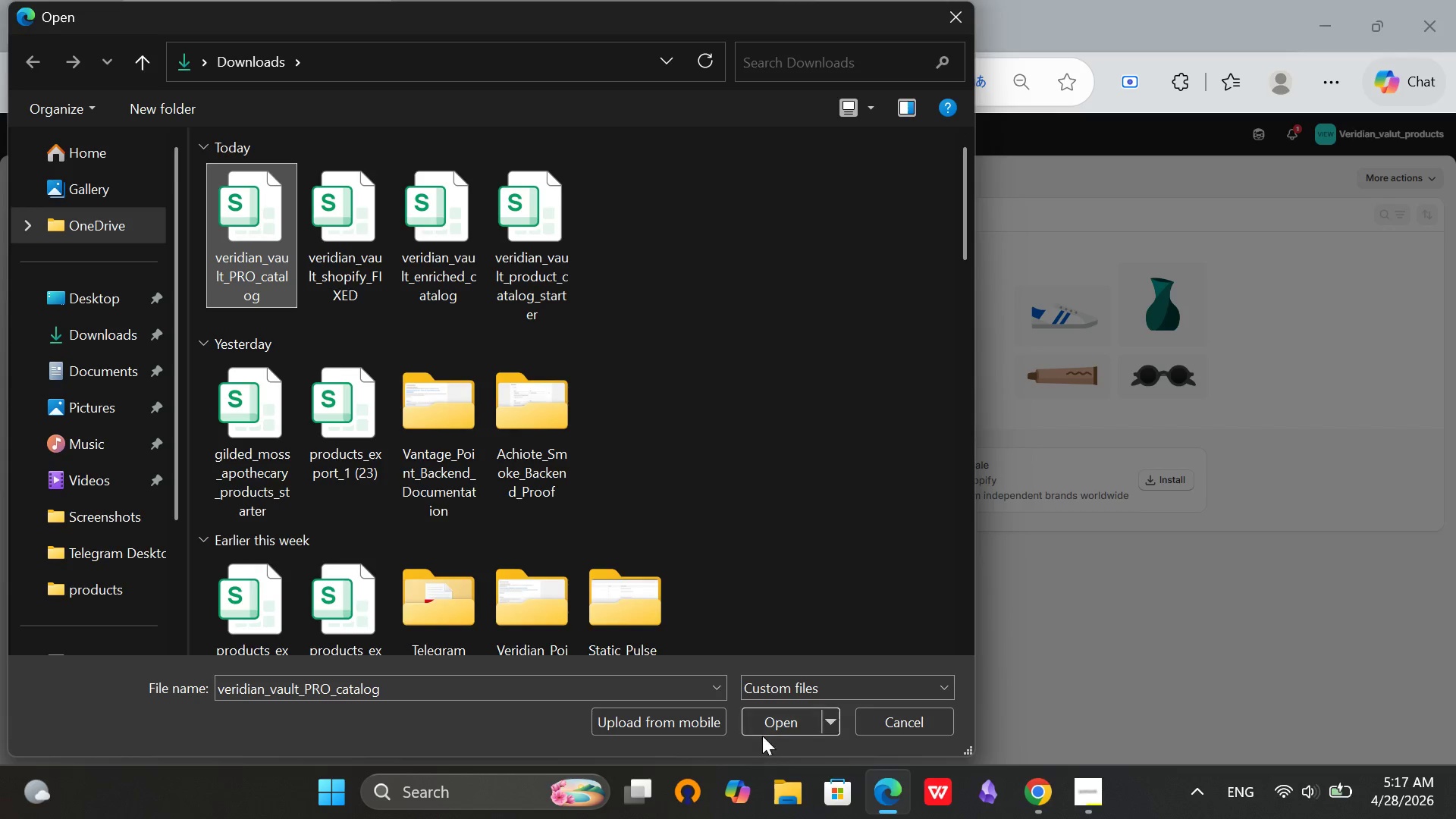 
left_click([775, 730])
 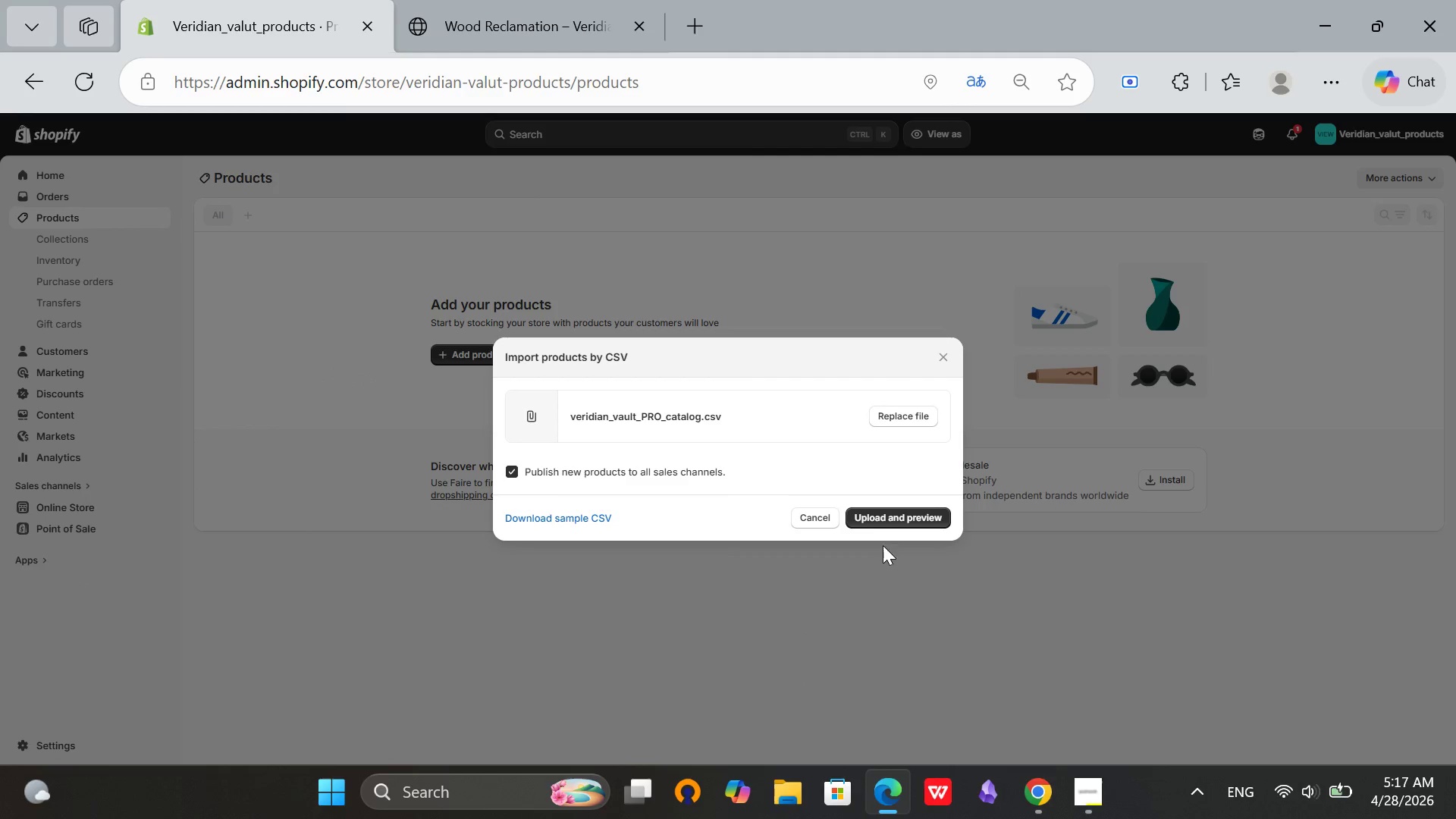 
left_click([894, 522])
 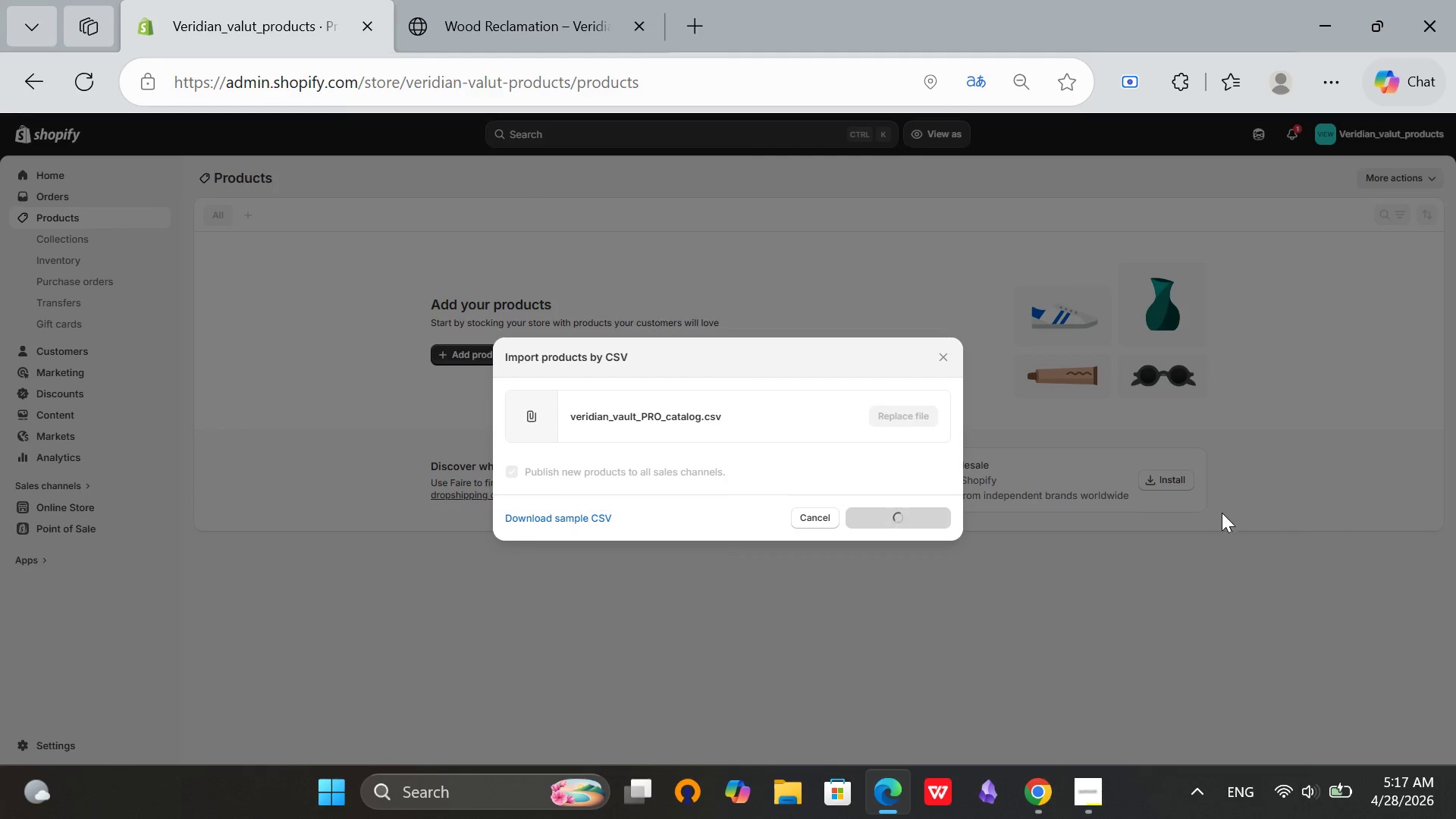 
wait(11.44)
 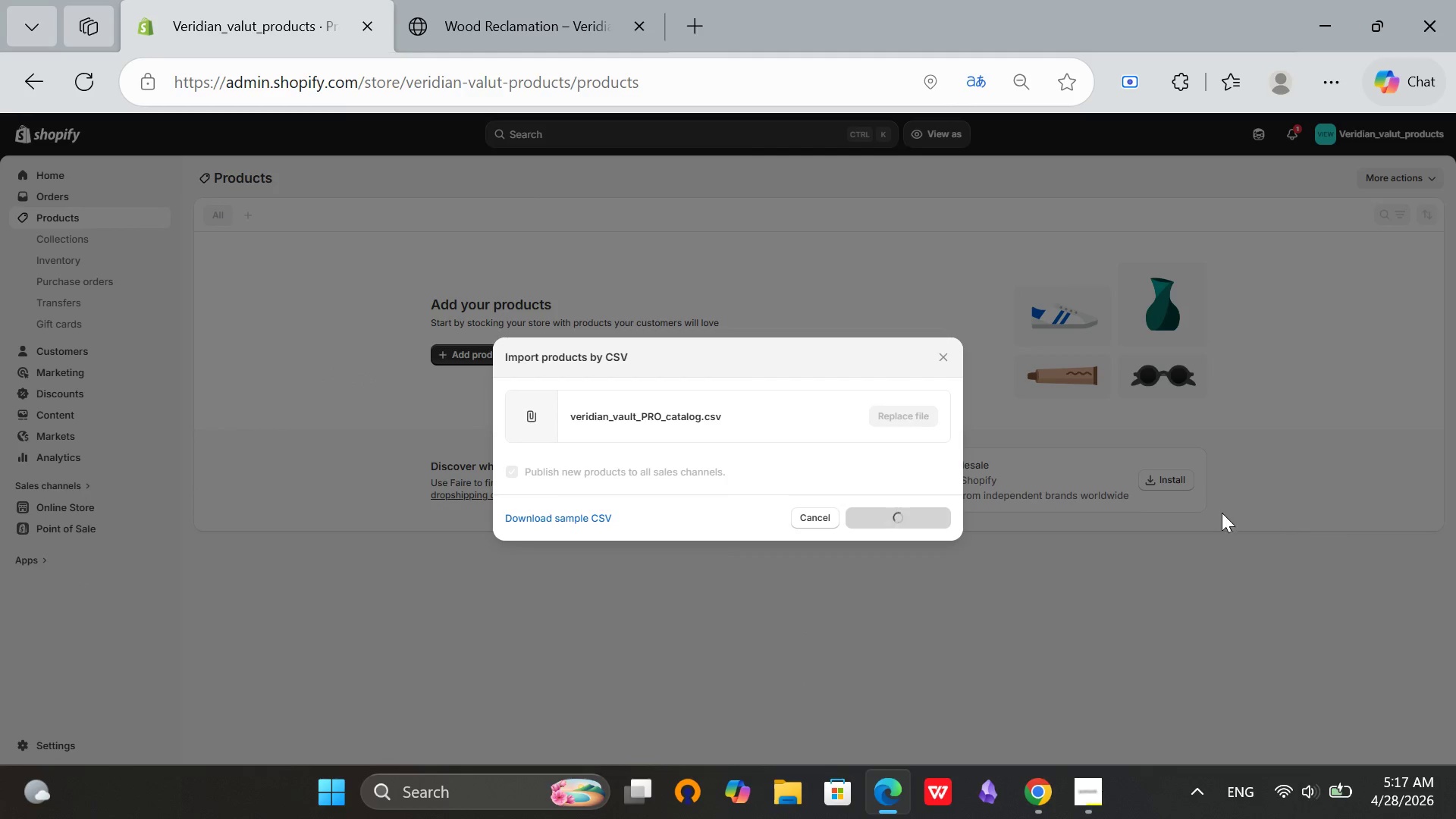 
scroll: coordinate [781, 438], scroll_direction: down, amount: 4.0
 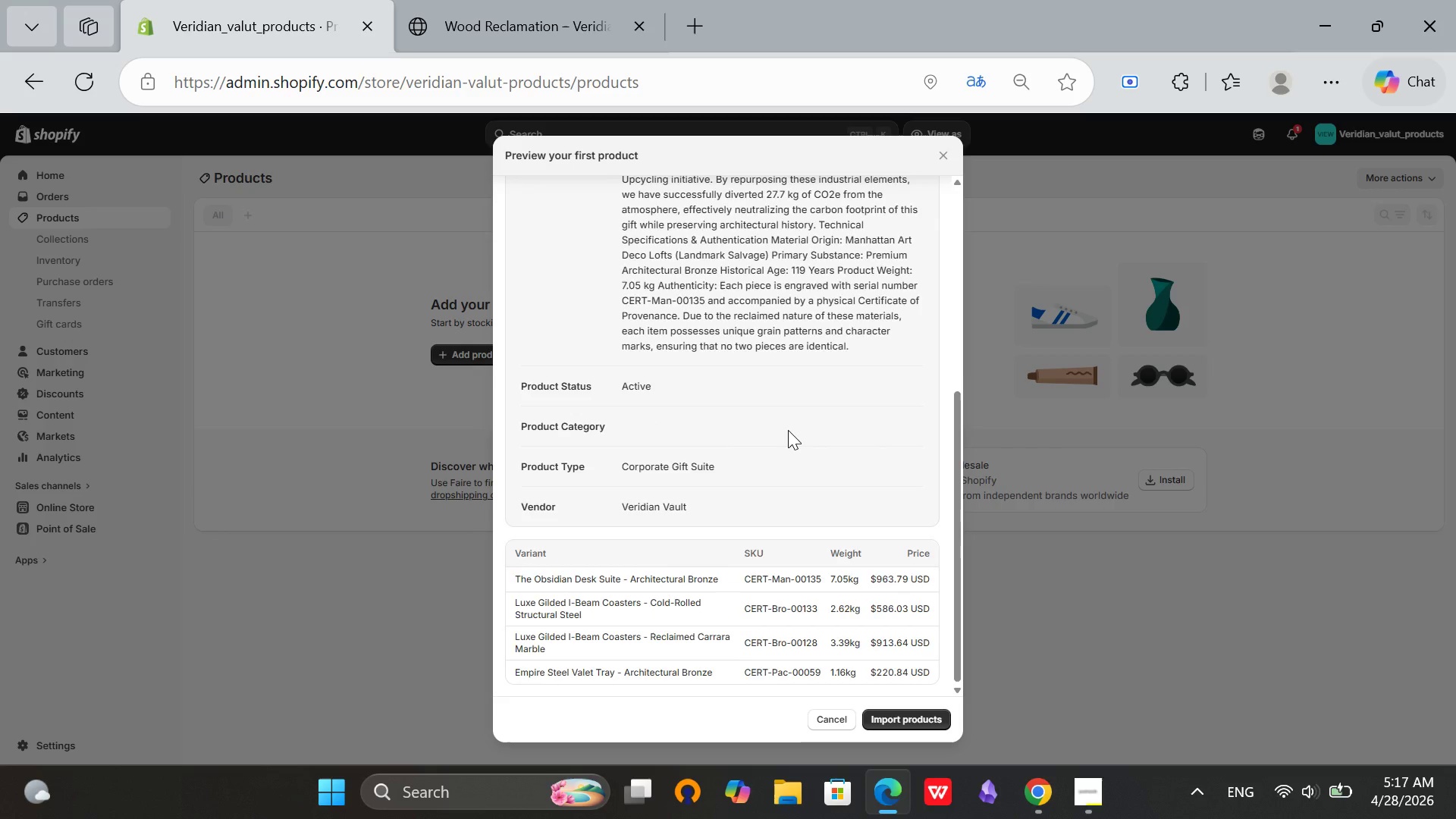 
scroll: coordinate [788, 430], scroll_direction: up, amount: 3.0
 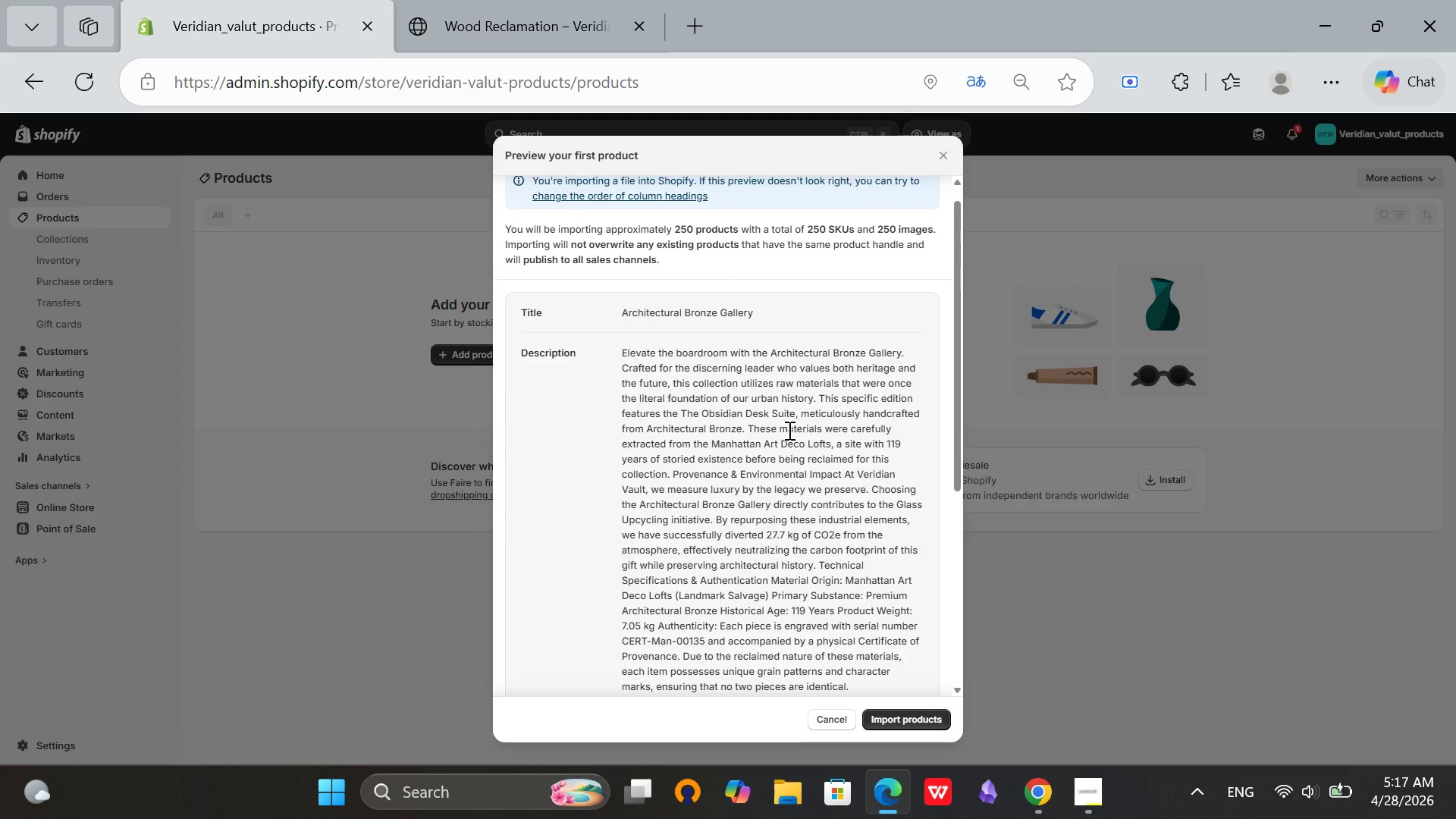 
scroll: coordinate [788, 430], scroll_direction: down, amount: 8.0
 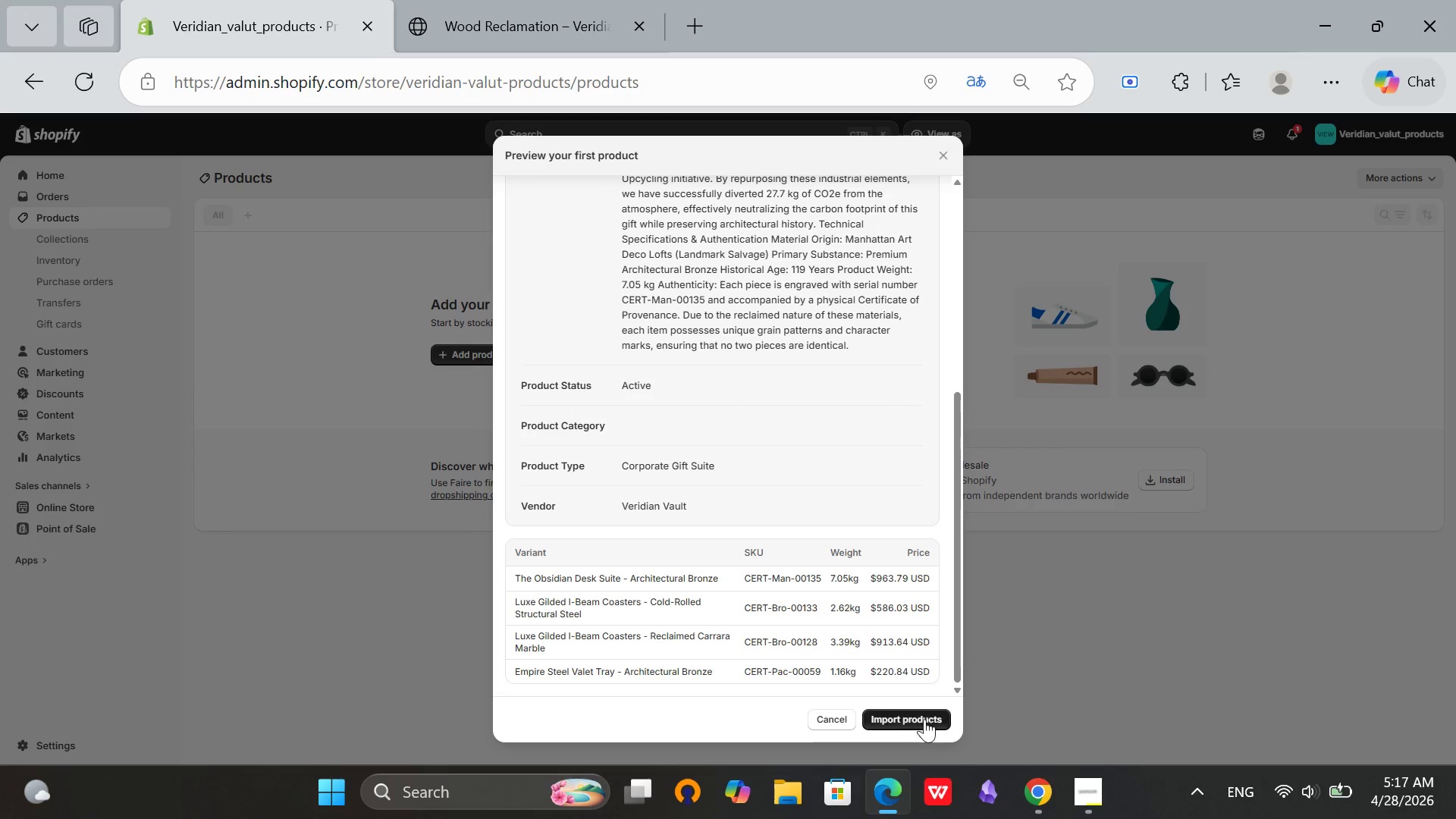 
left_click([919, 723])
 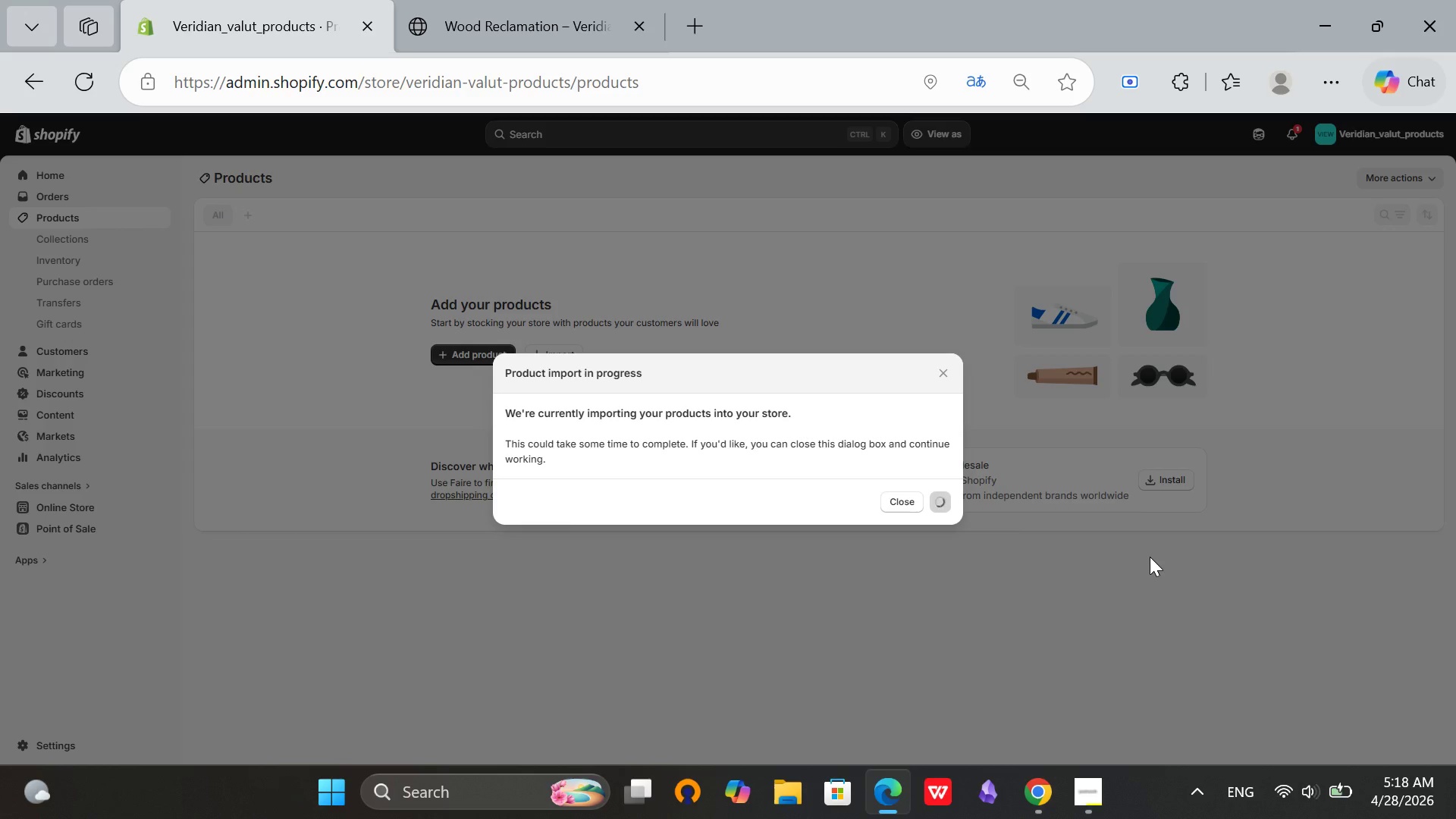 
wait(18.14)
 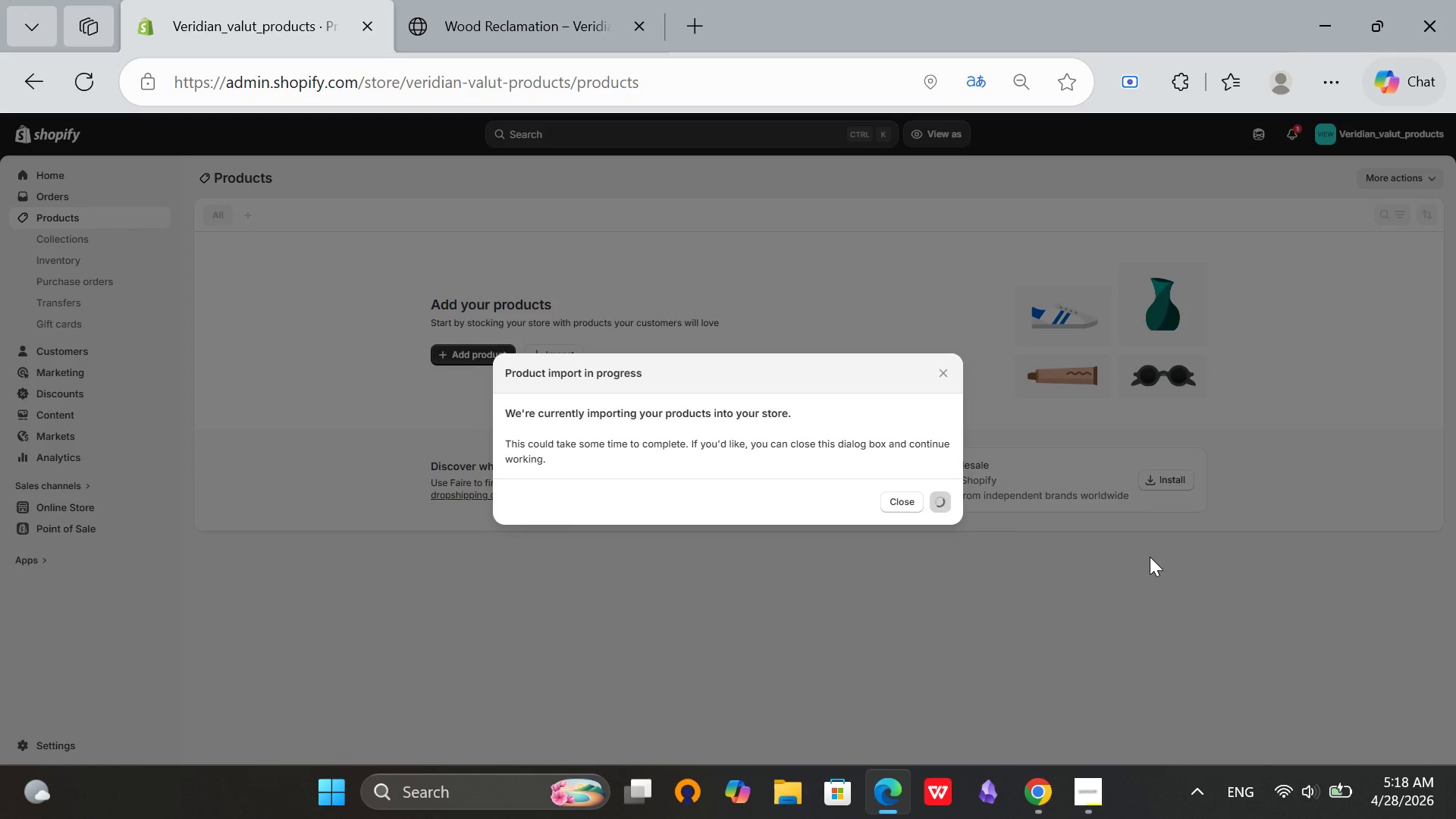 
left_click([519, 0])
 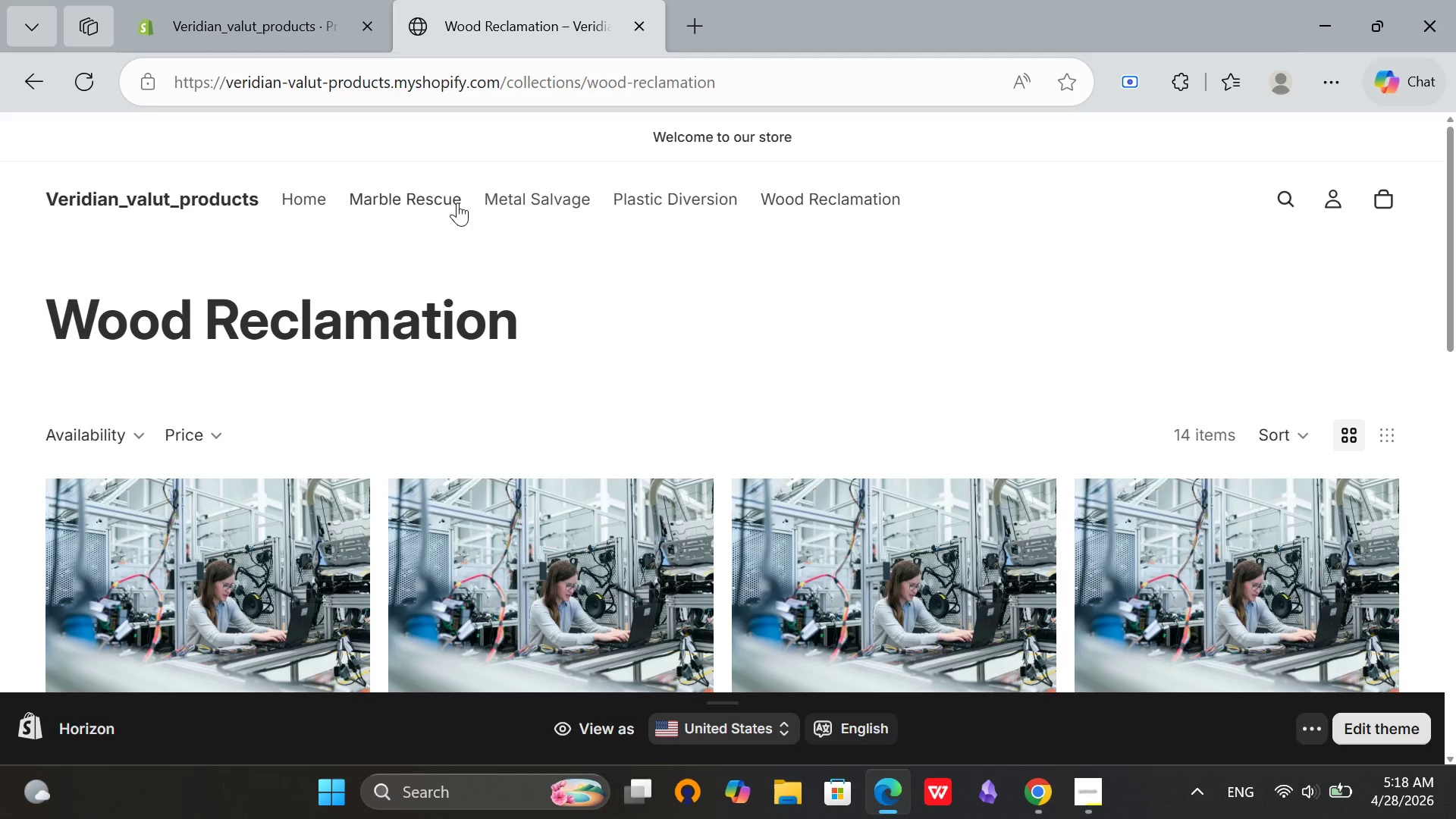 
scroll: coordinate [456, 203], scroll_direction: down, amount: 3.0
 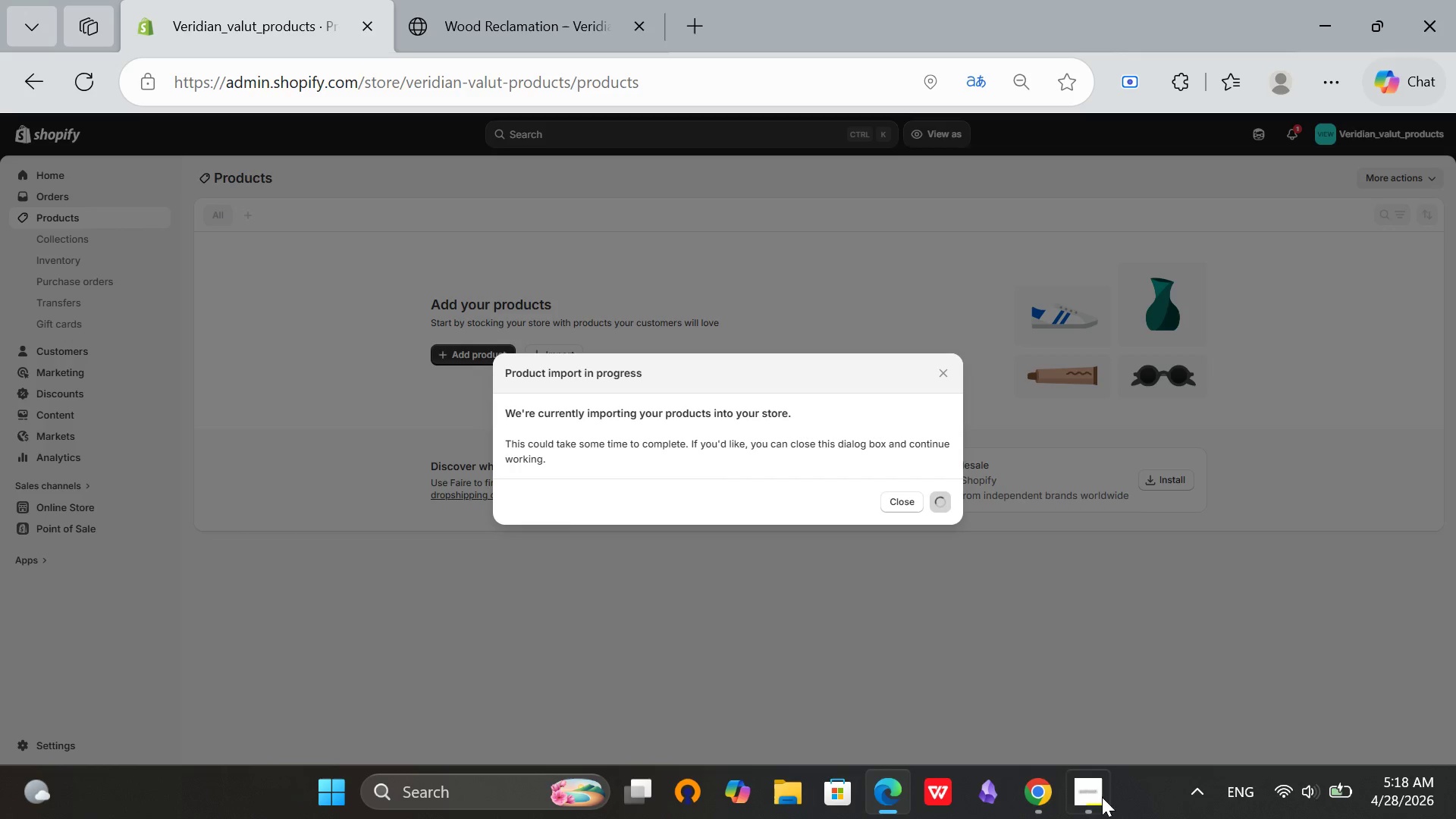 
left_click([1098, 809])
 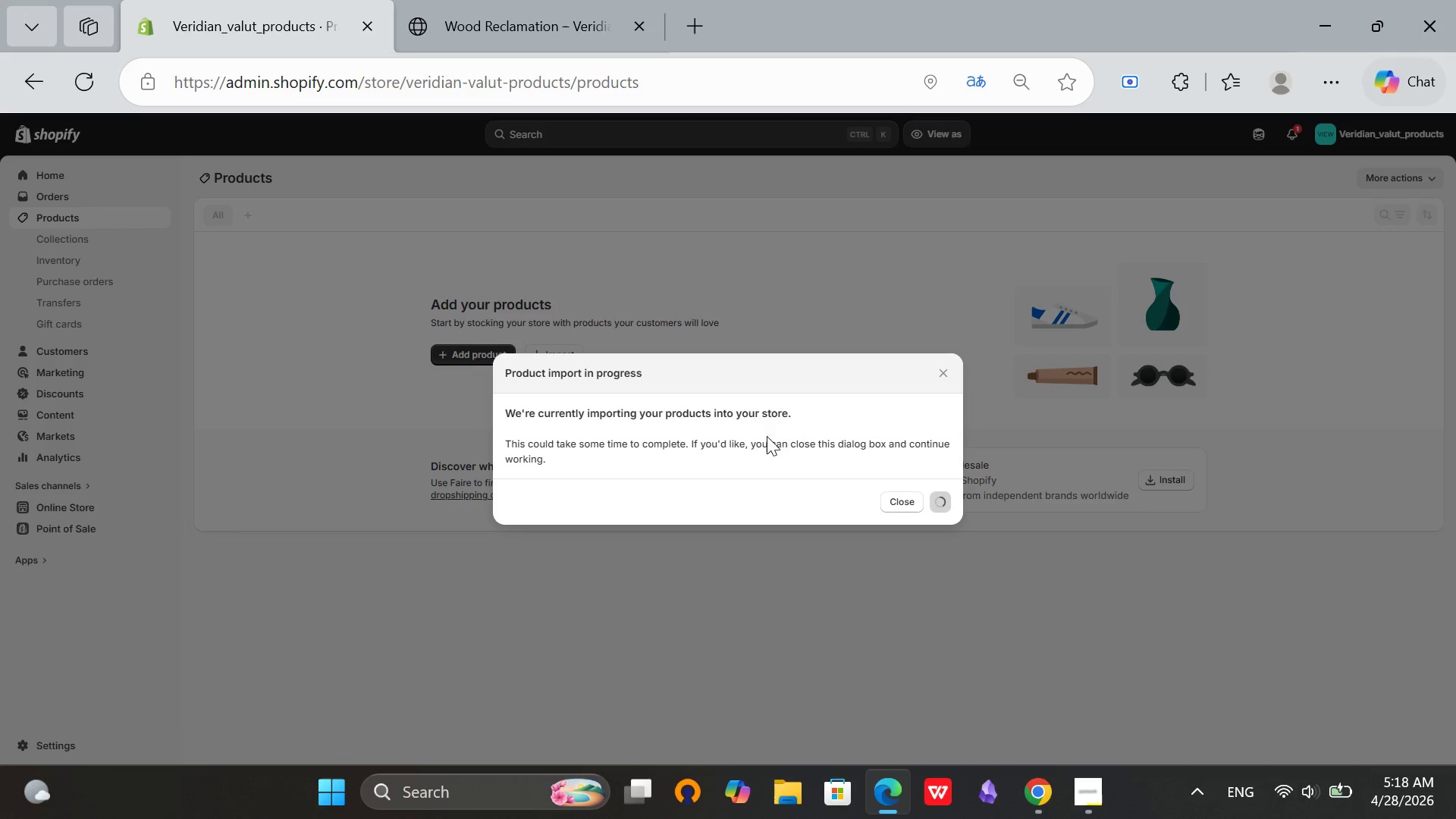 
scroll: coordinate [780, 407], scroll_direction: down, amount: 3.0
 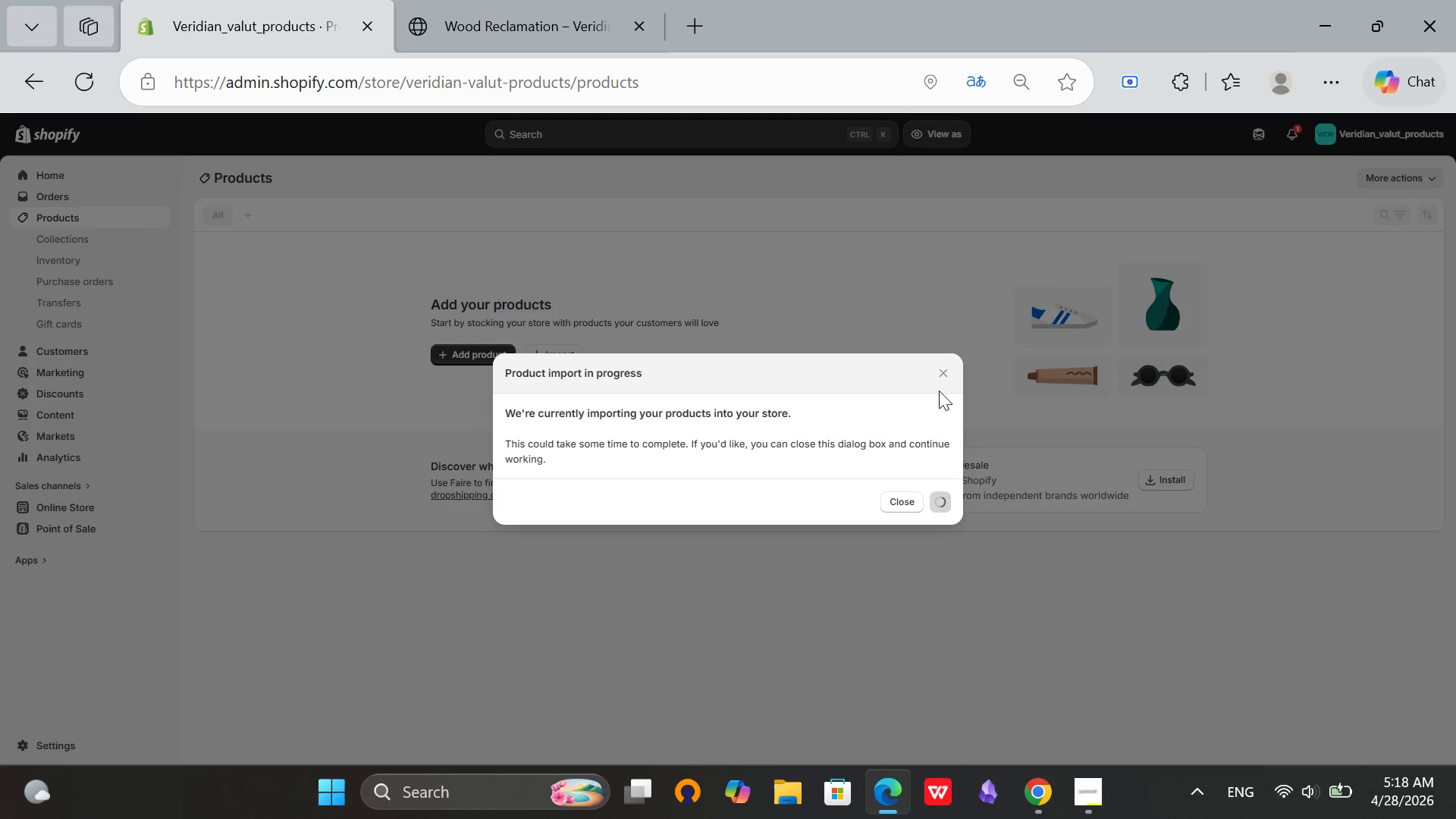 
wait(5.46)
 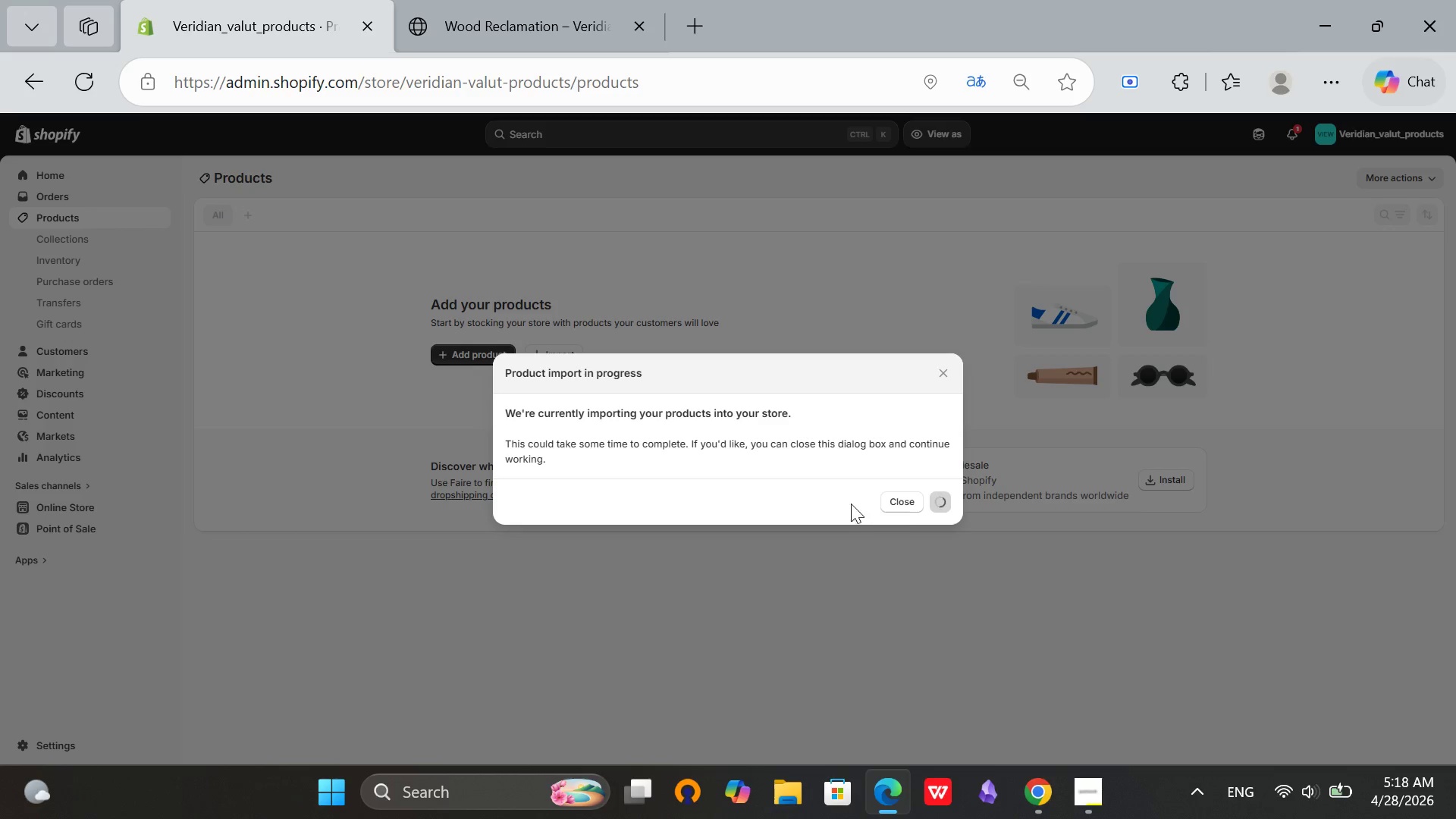 
left_click([1094, 807])